 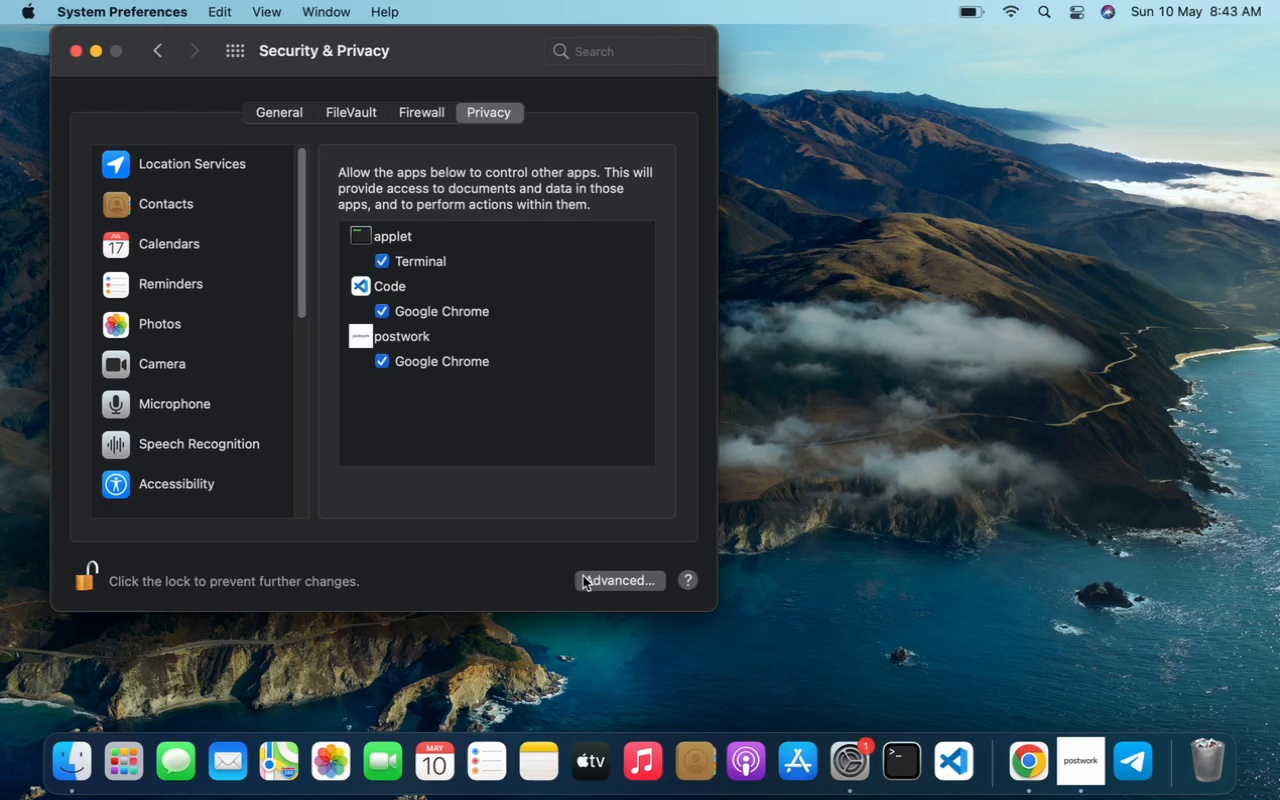 
left_click([598, 578])
 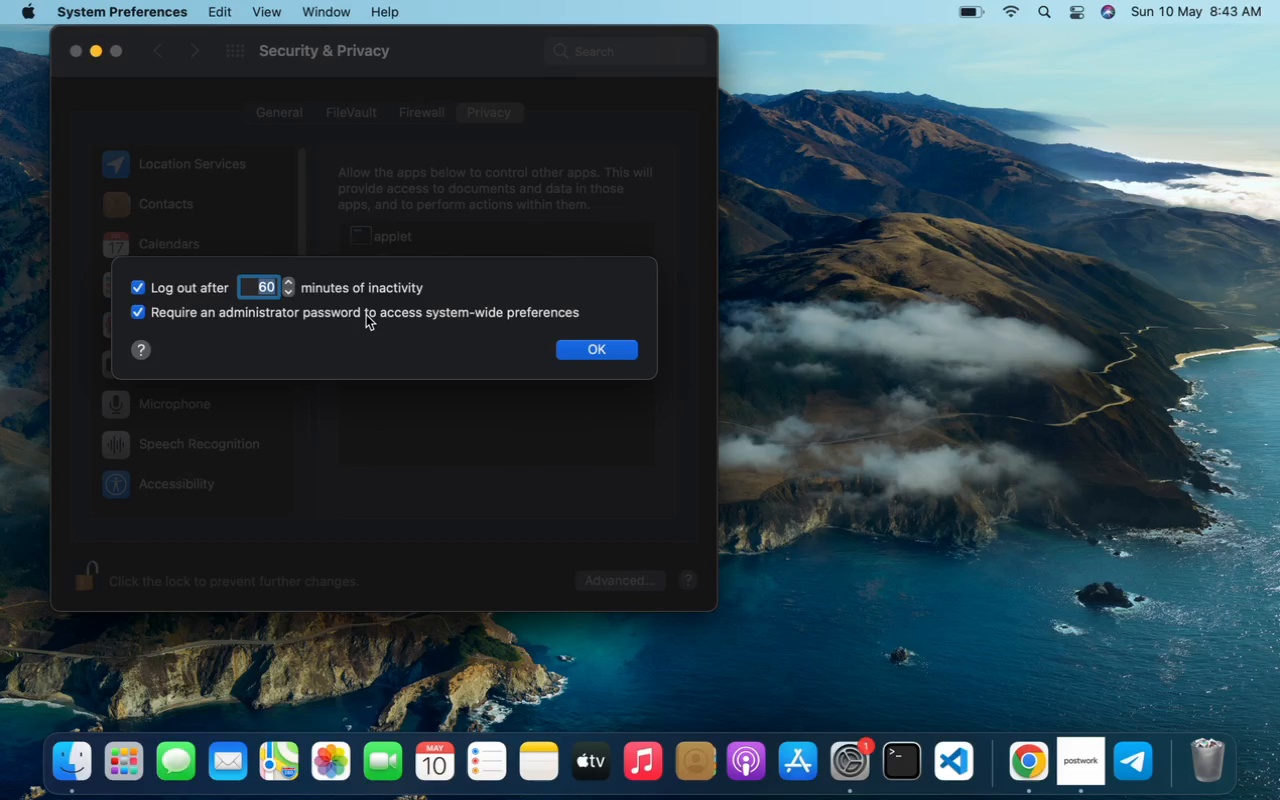 
left_click([288, 292])
 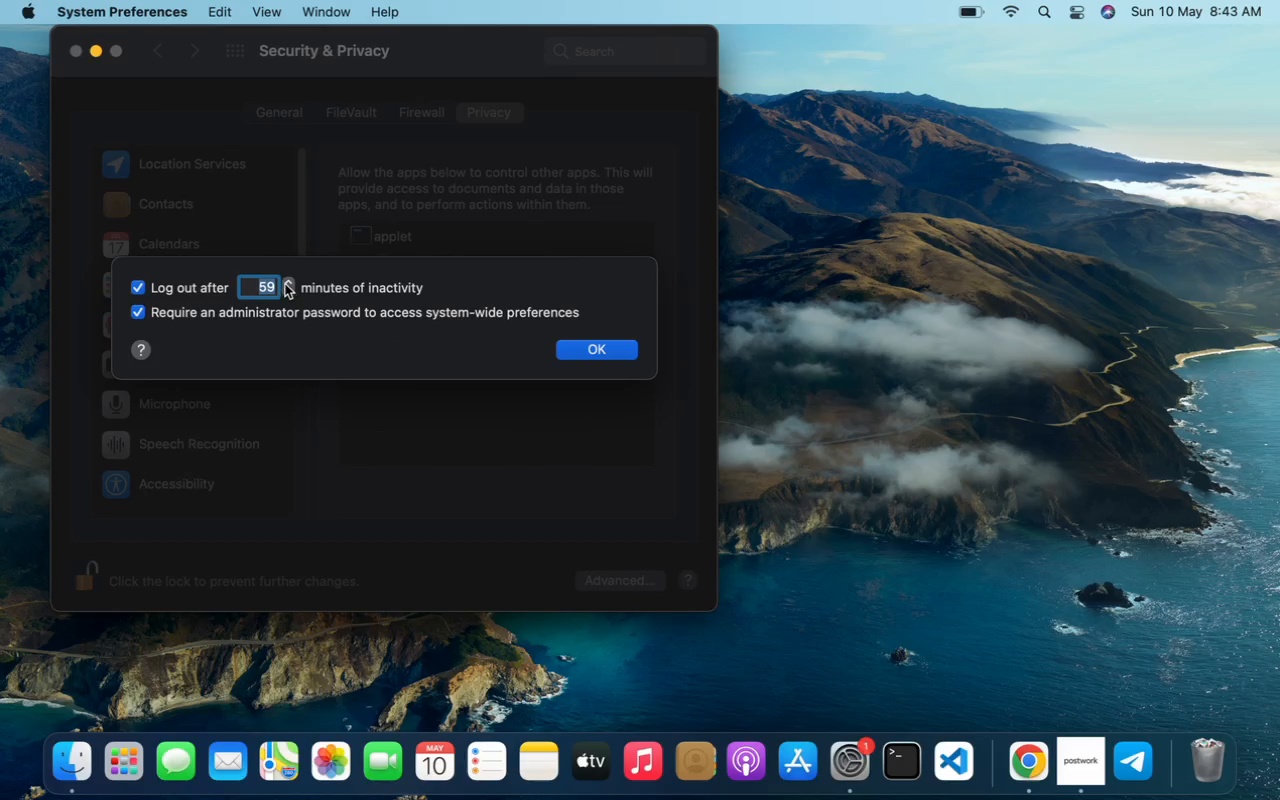 
left_click([285, 284])
 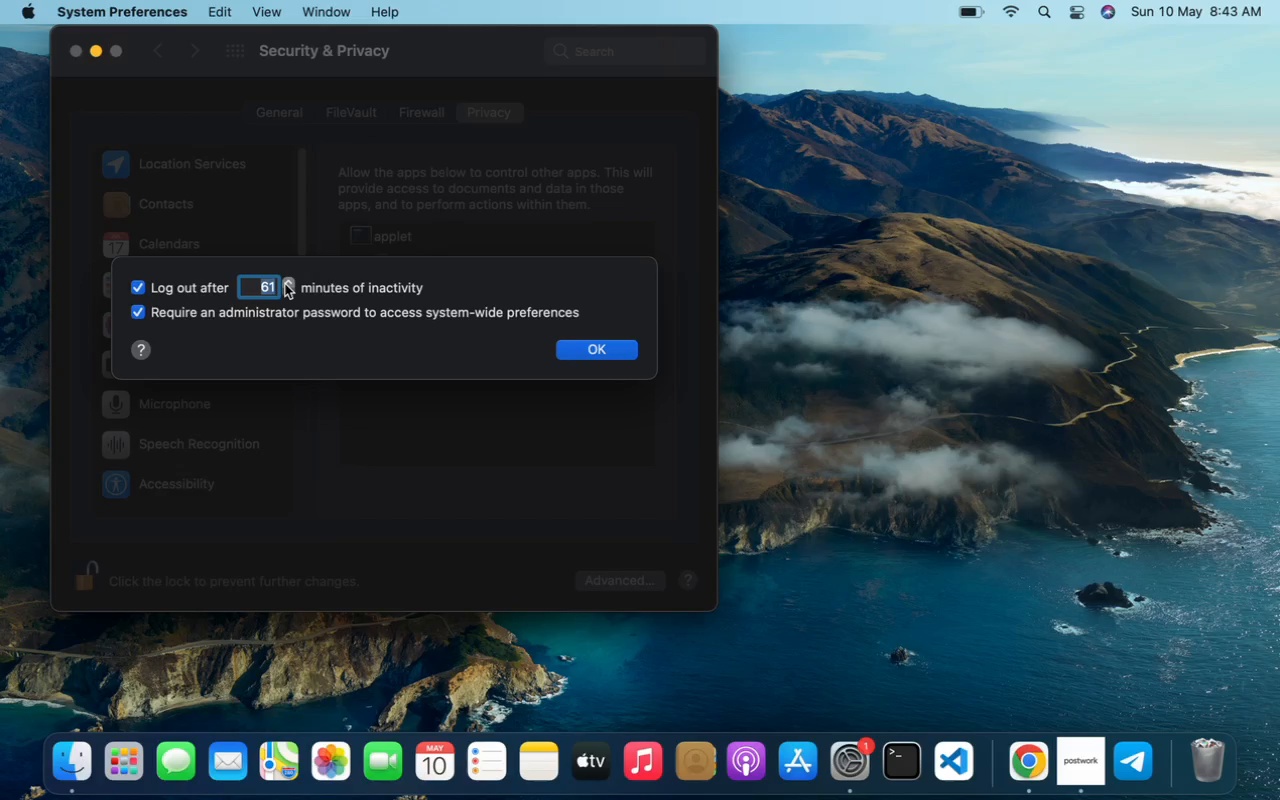 
double_click([285, 284])
 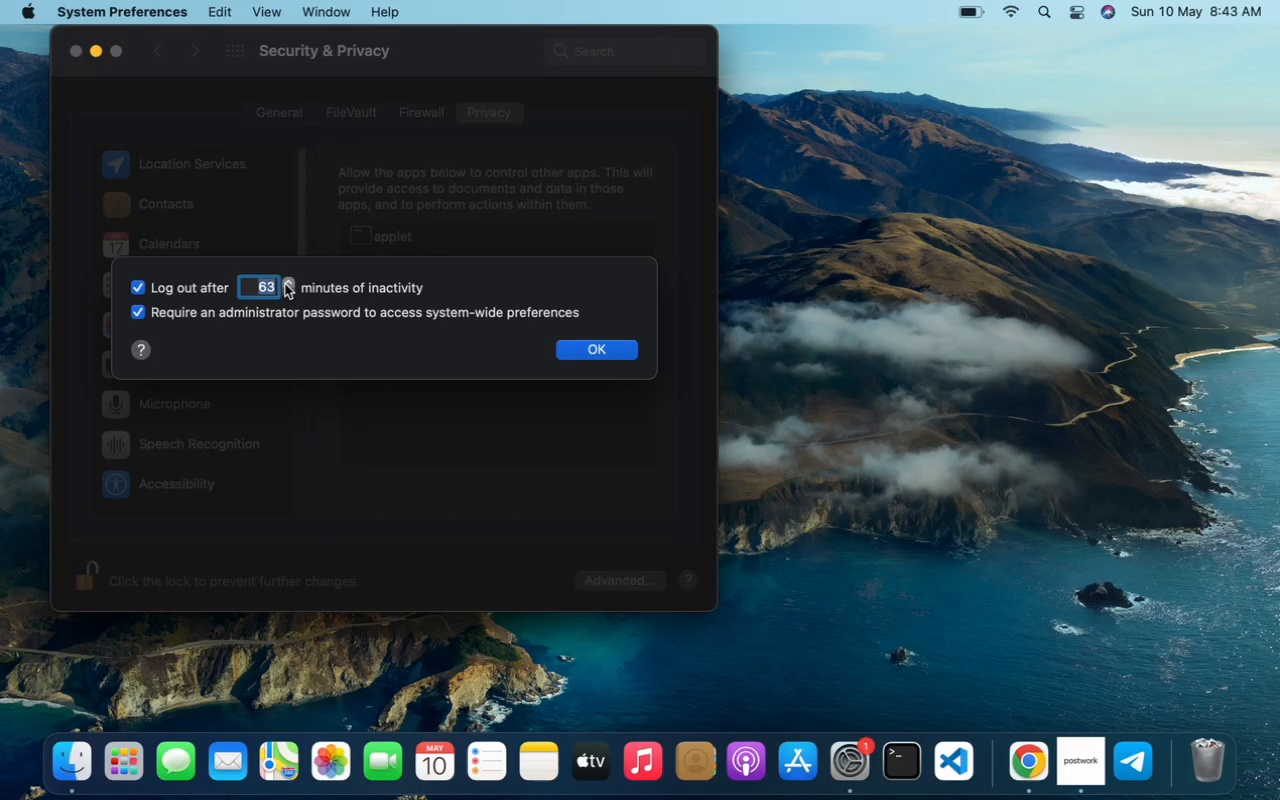 
triple_click([285, 284])
 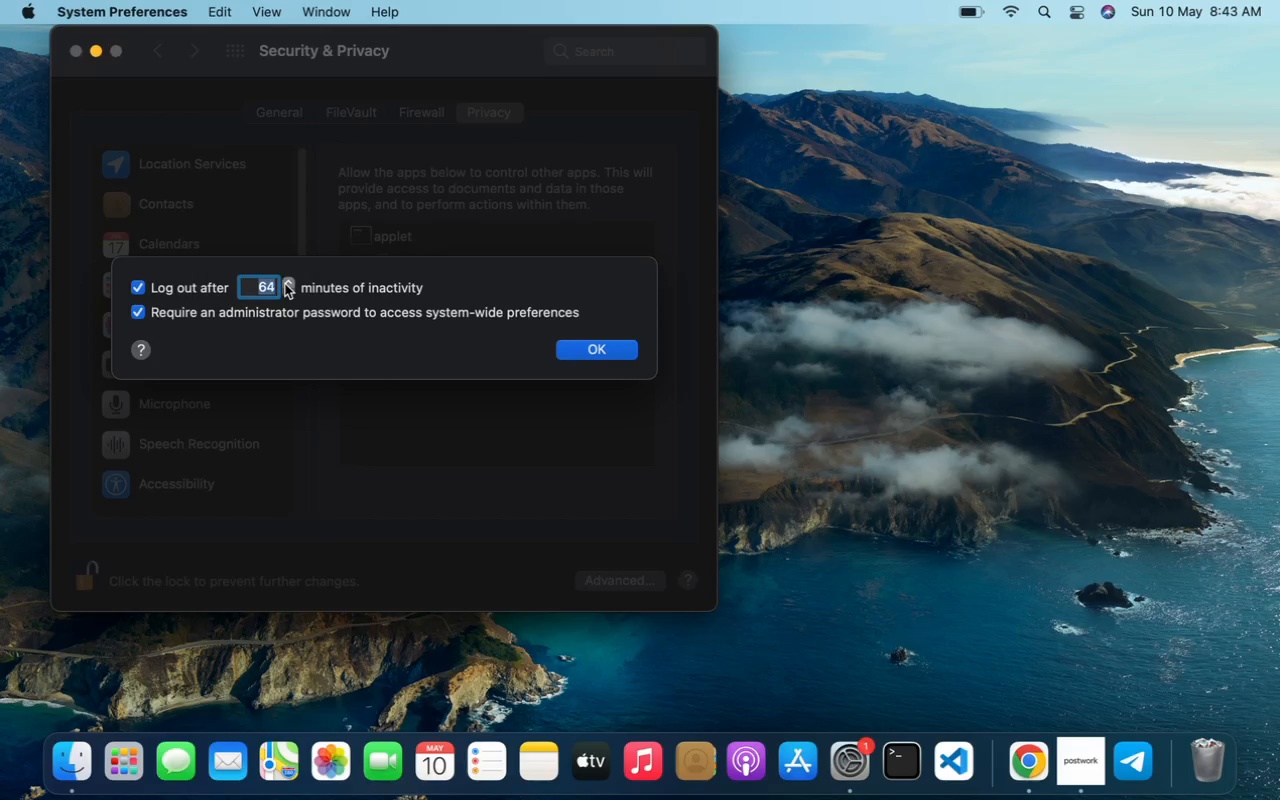 
triple_click([285, 284])
 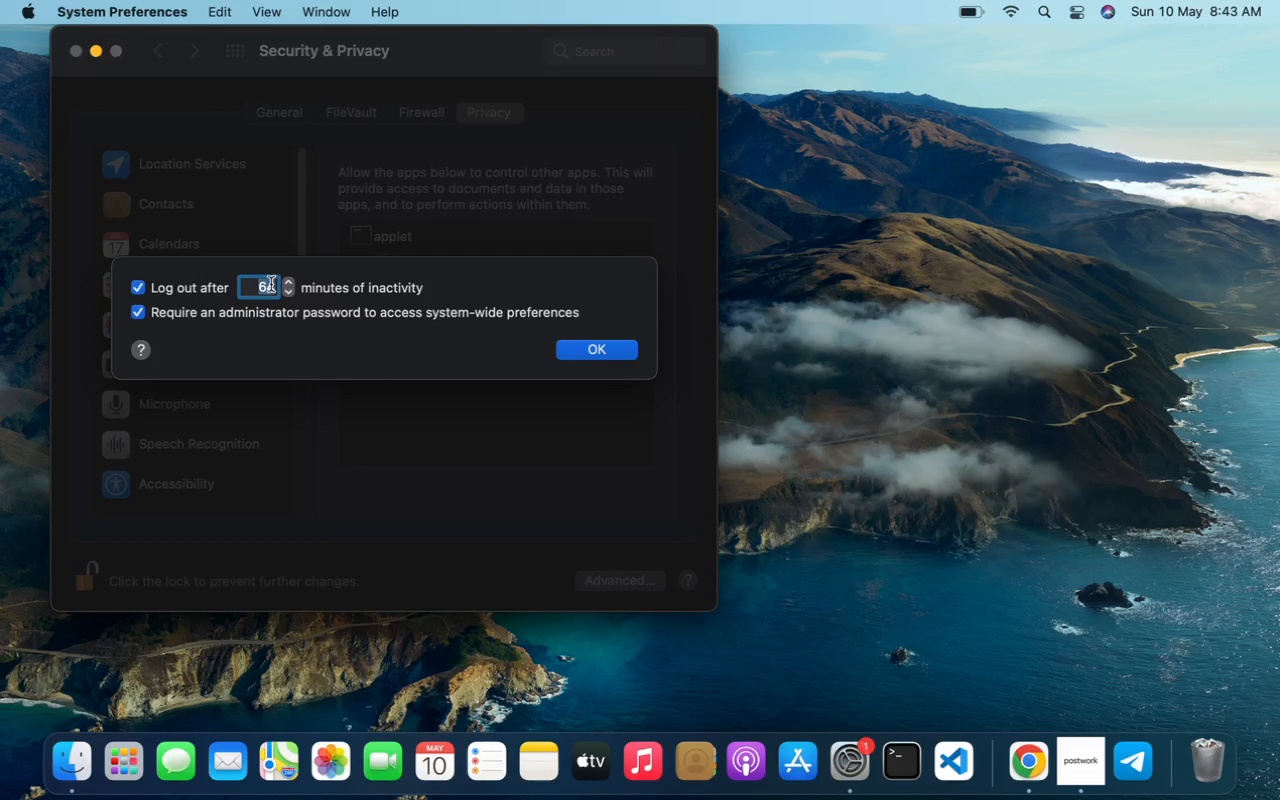 
left_click([268, 285])
 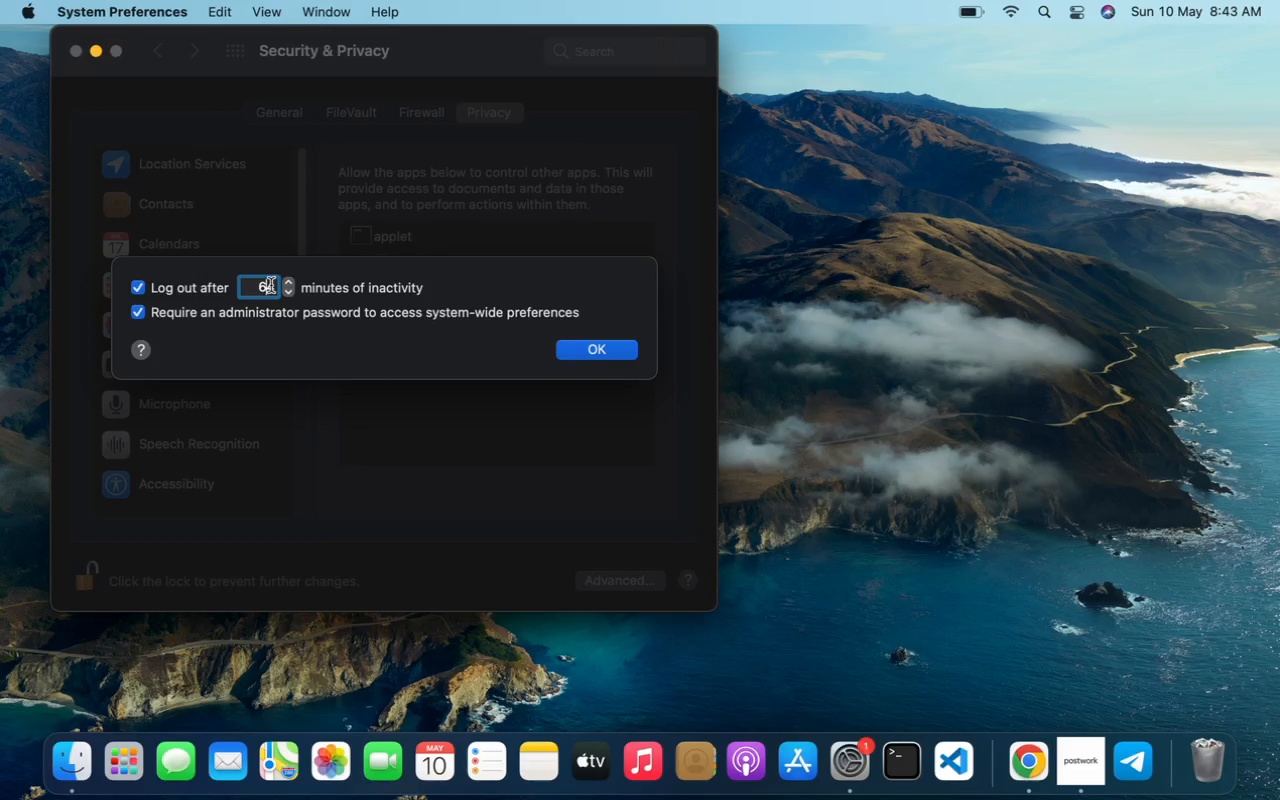 
left_click([277, 286])
 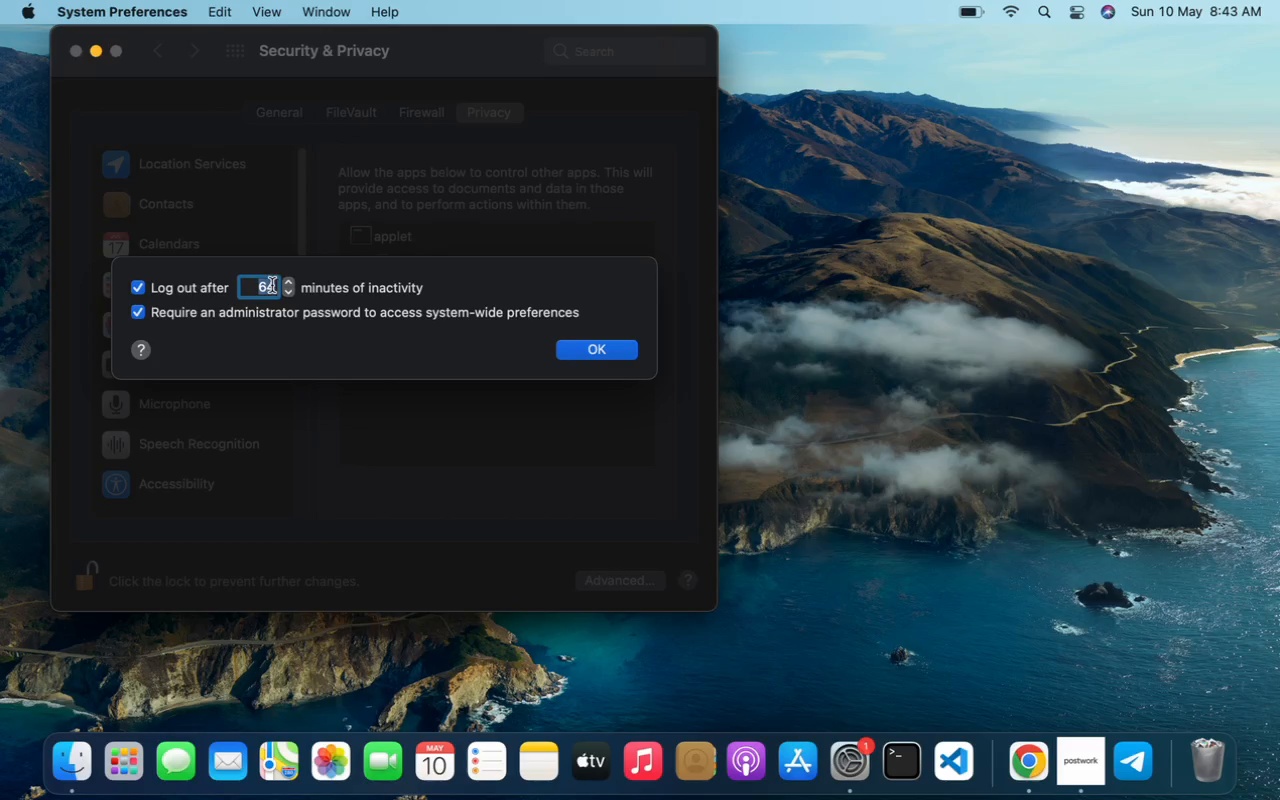 
type(100001000)
 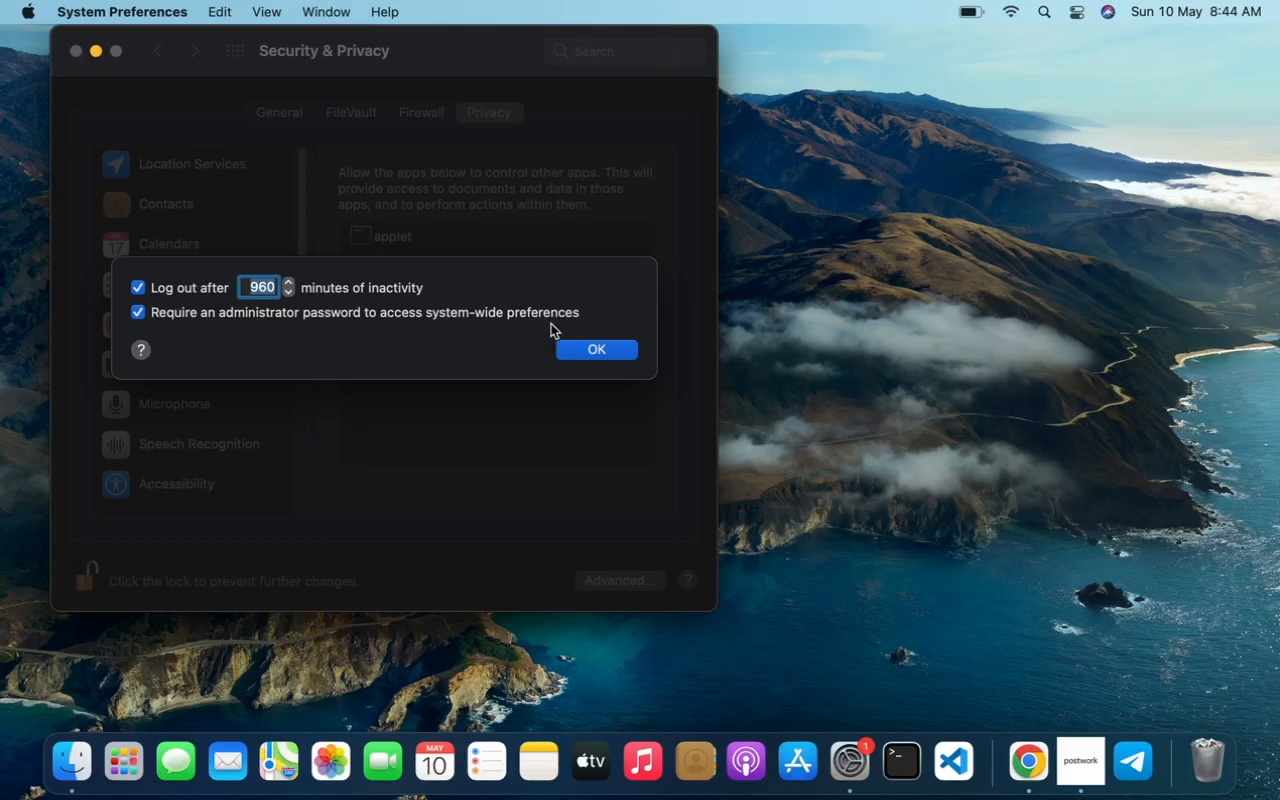 
left_click([590, 346])
 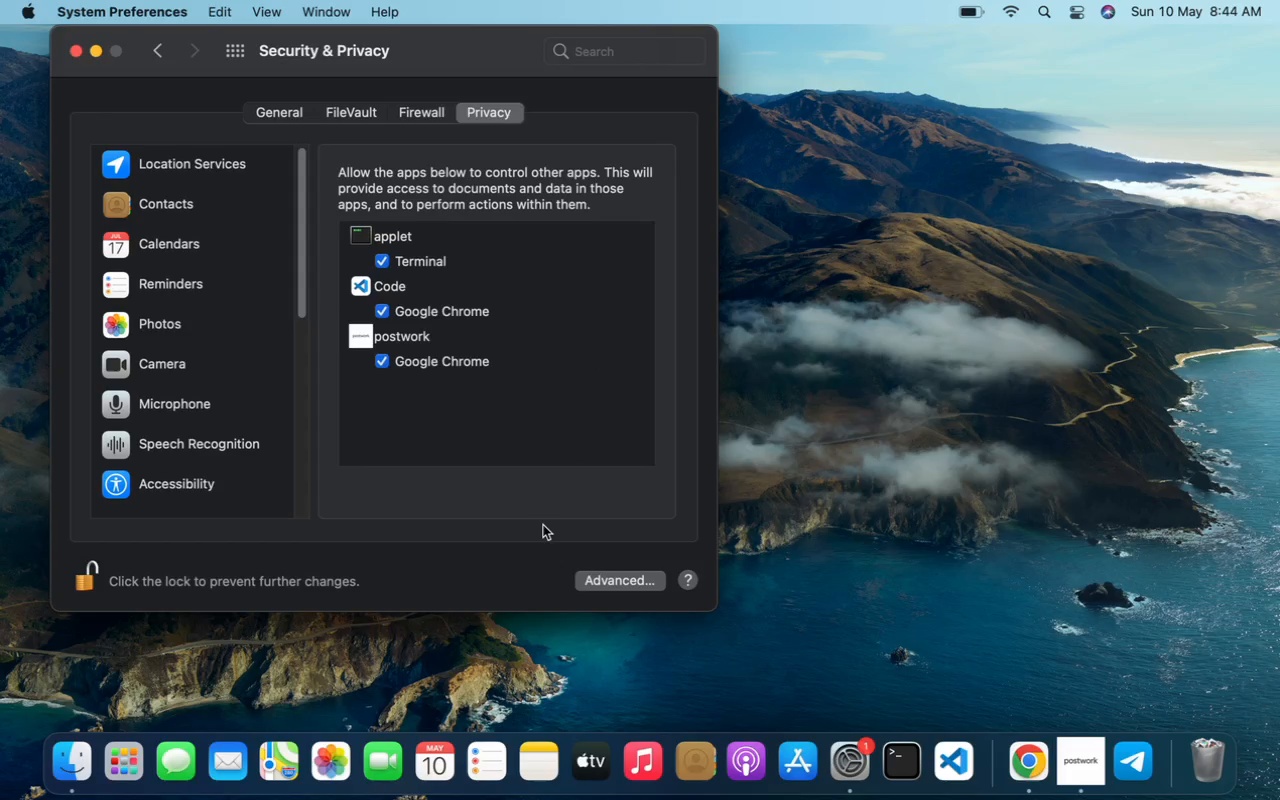 
wait(5.36)
 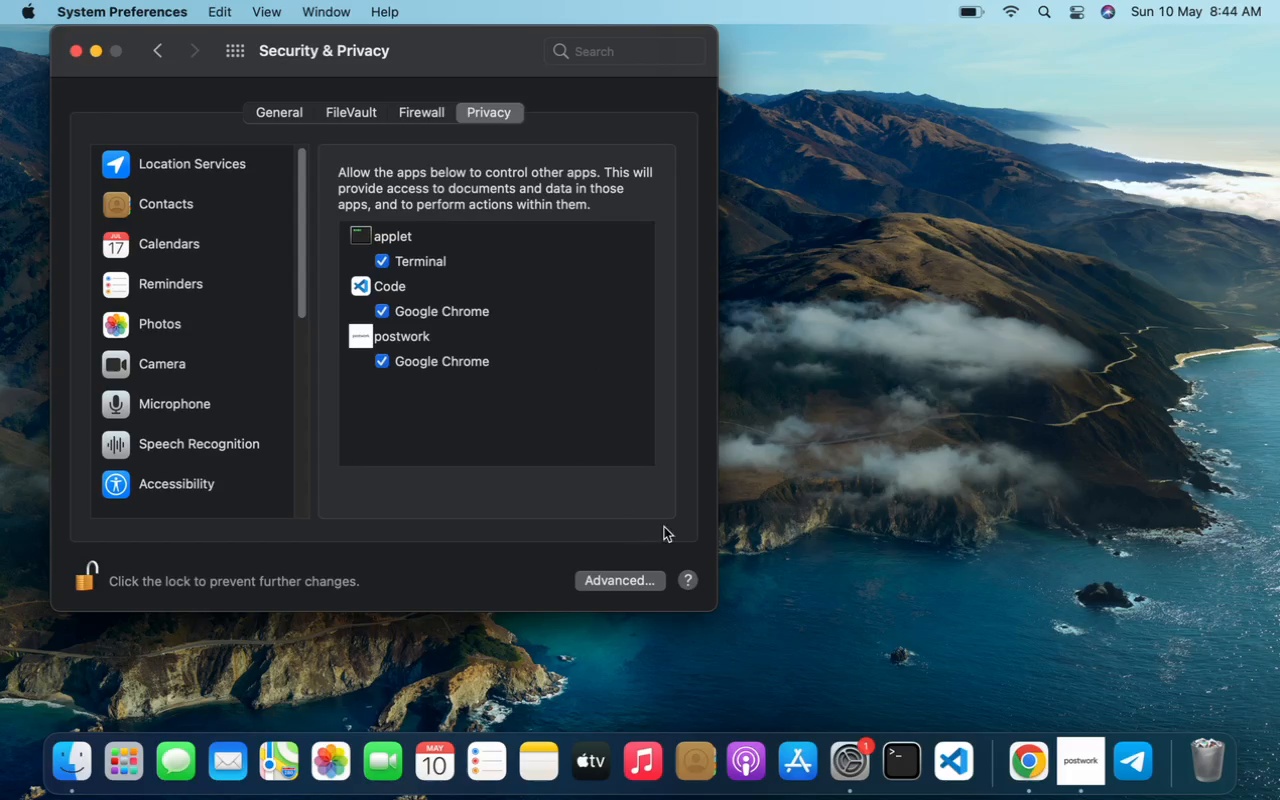 
left_click([84, 568])
 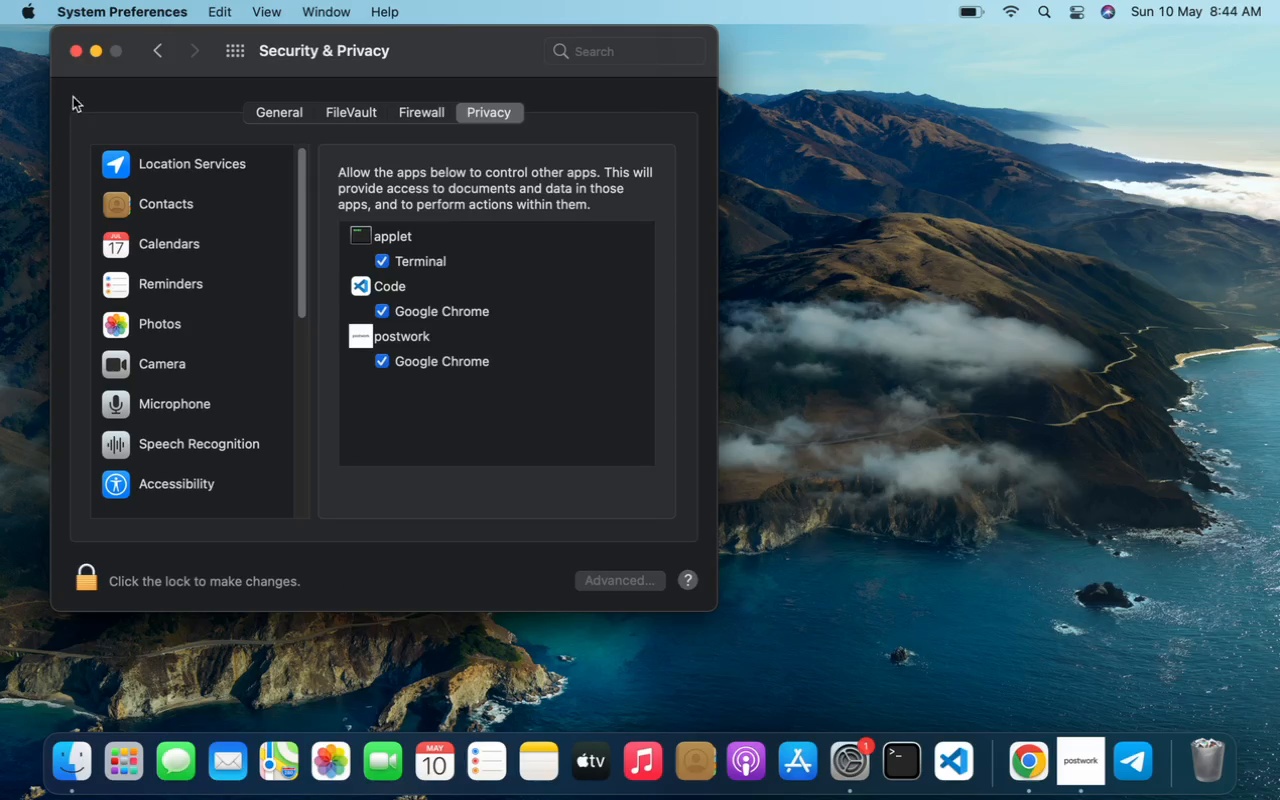 
left_click([75, 54])
 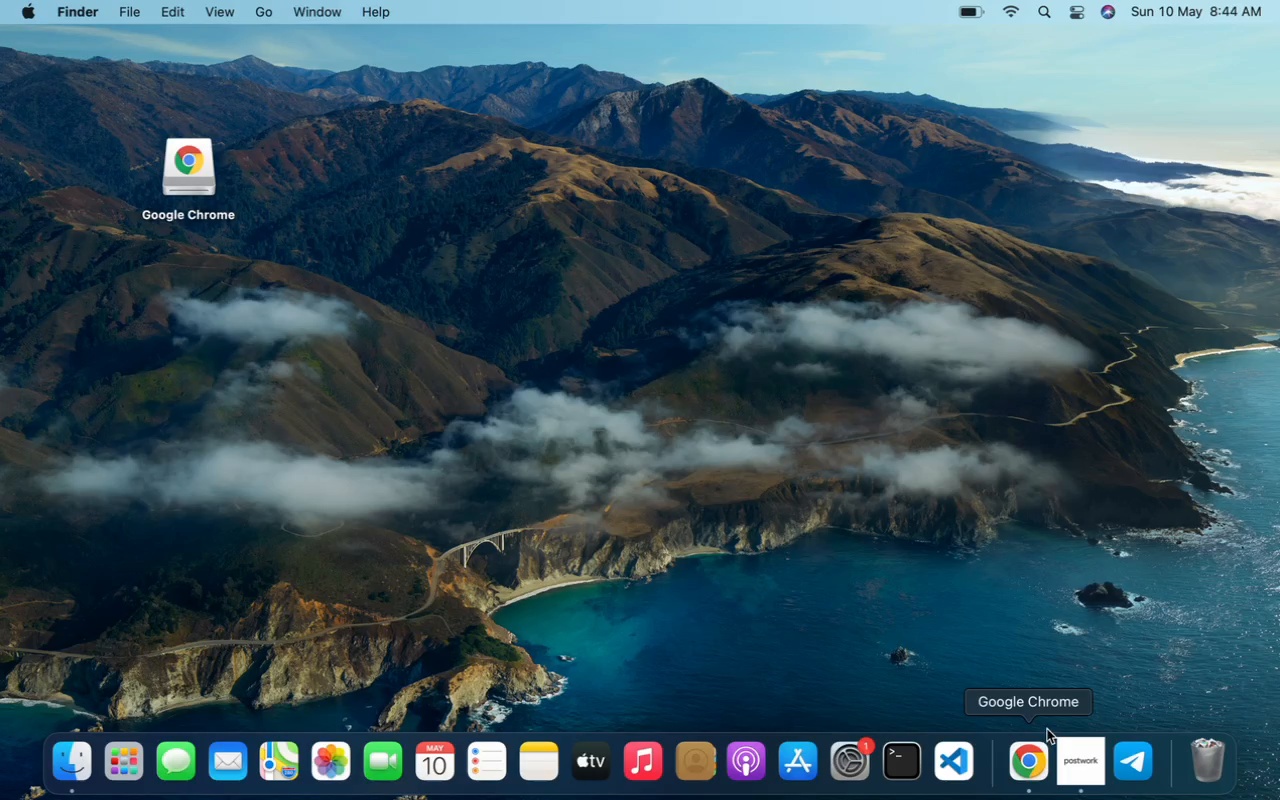 
left_click([1038, 757])
 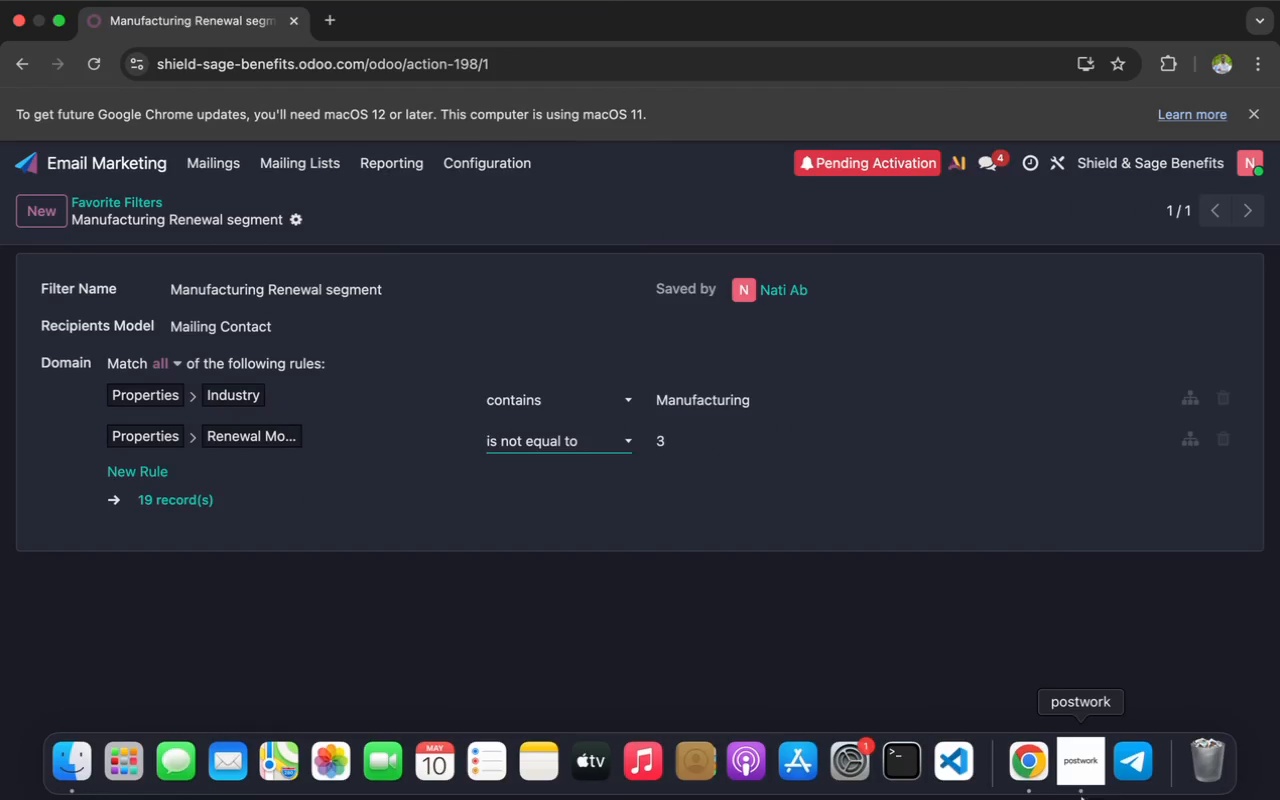 
left_click([1083, 787])